 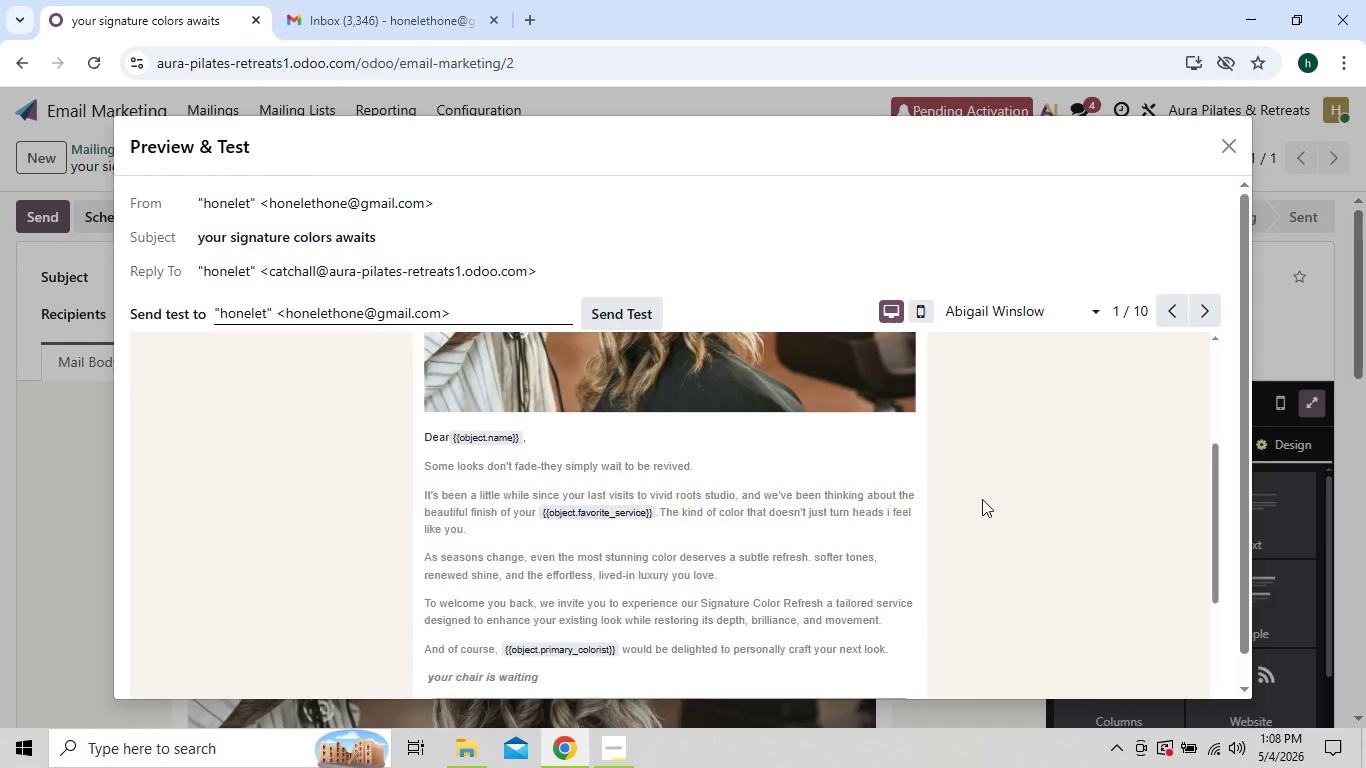 
left_click([1230, 156])
 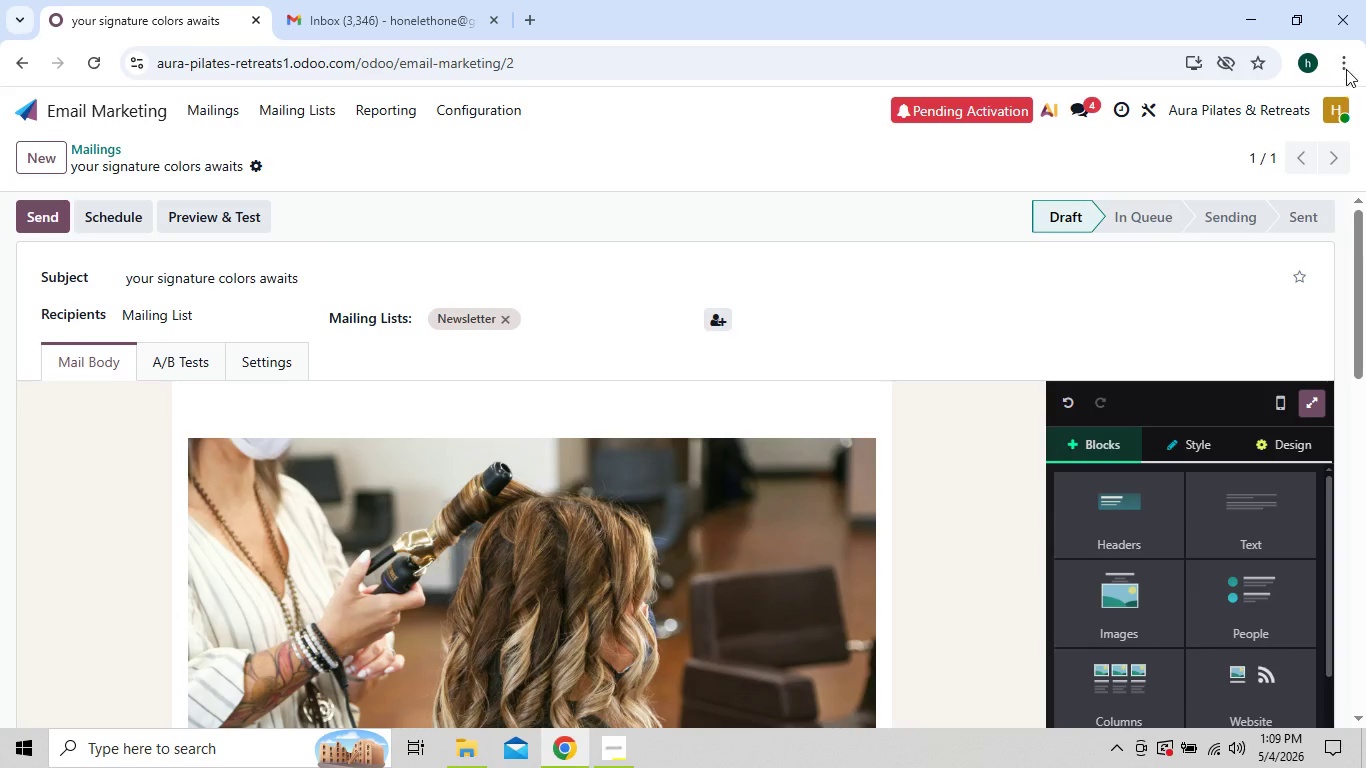 
left_click([1346, 69])
 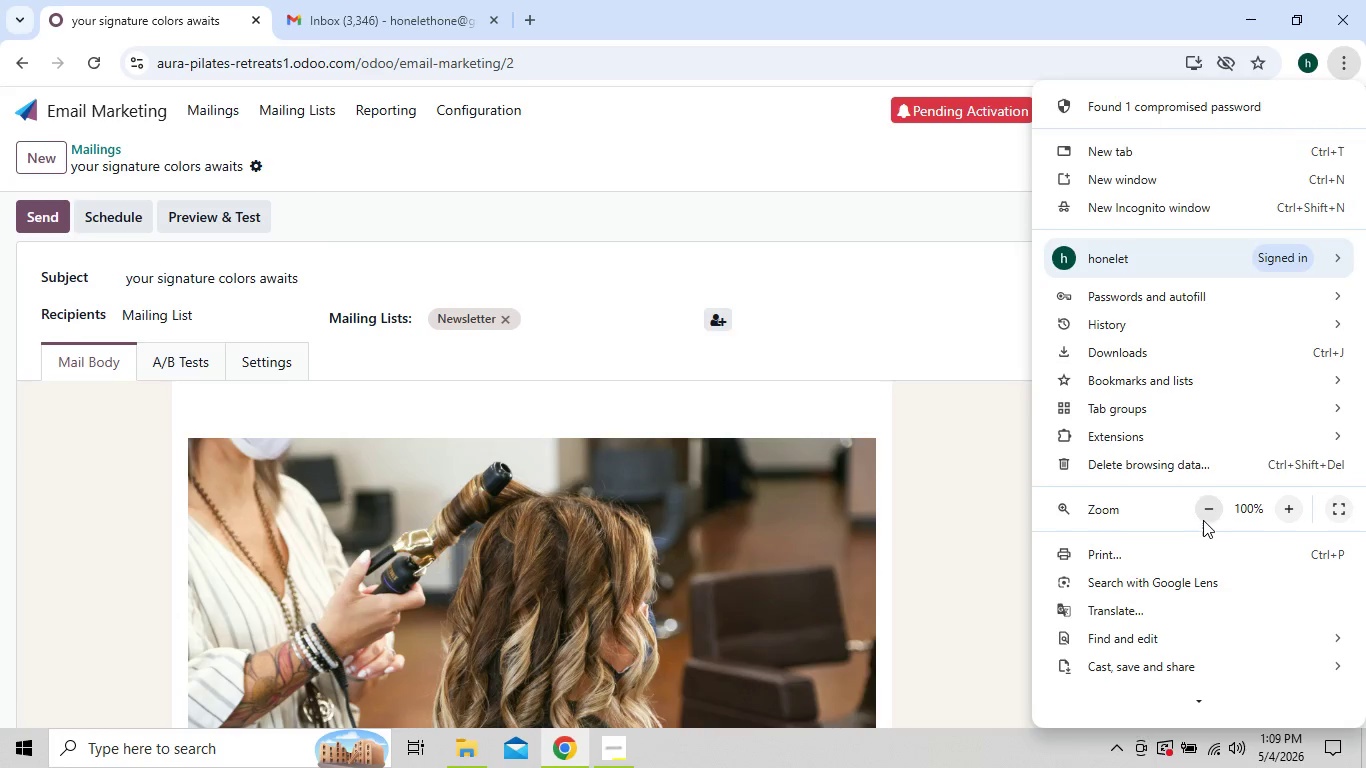 
double_click([1207, 514])
 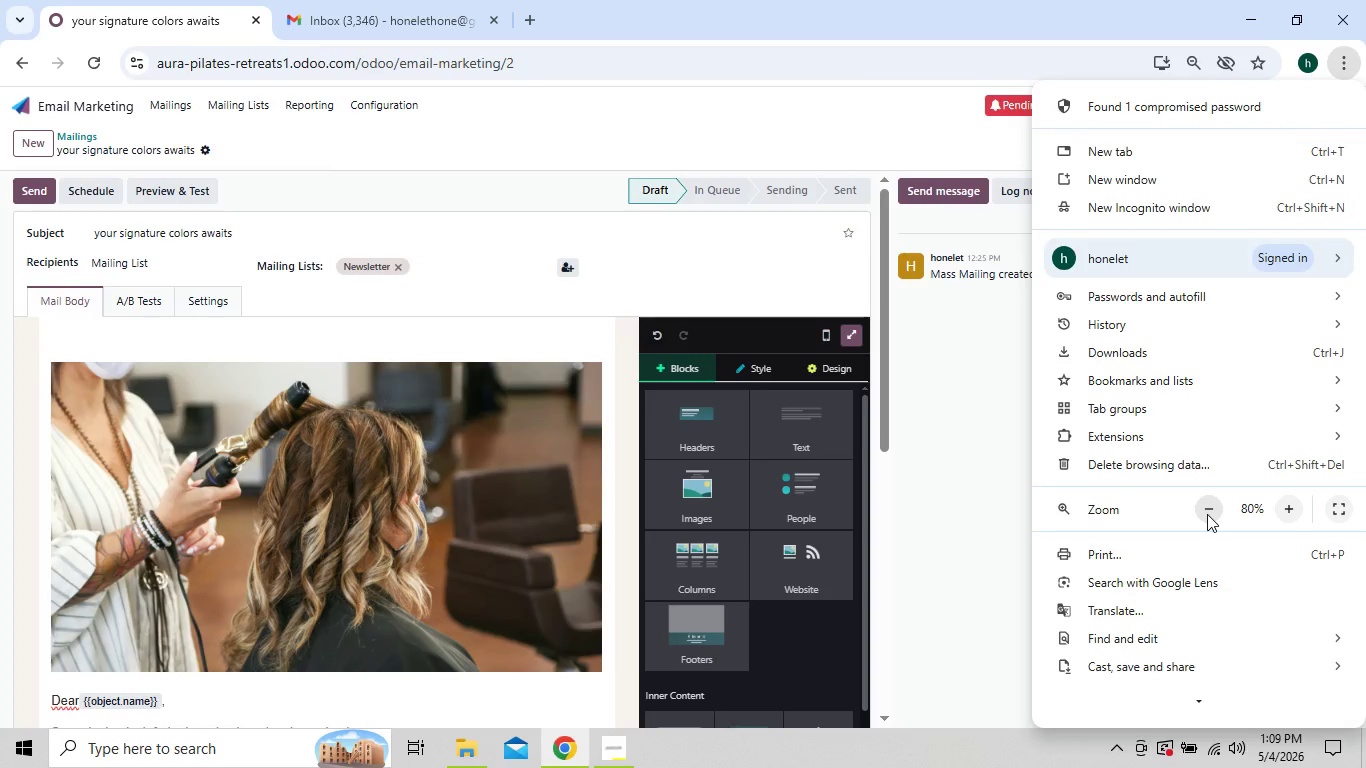 
left_click([1207, 514])
 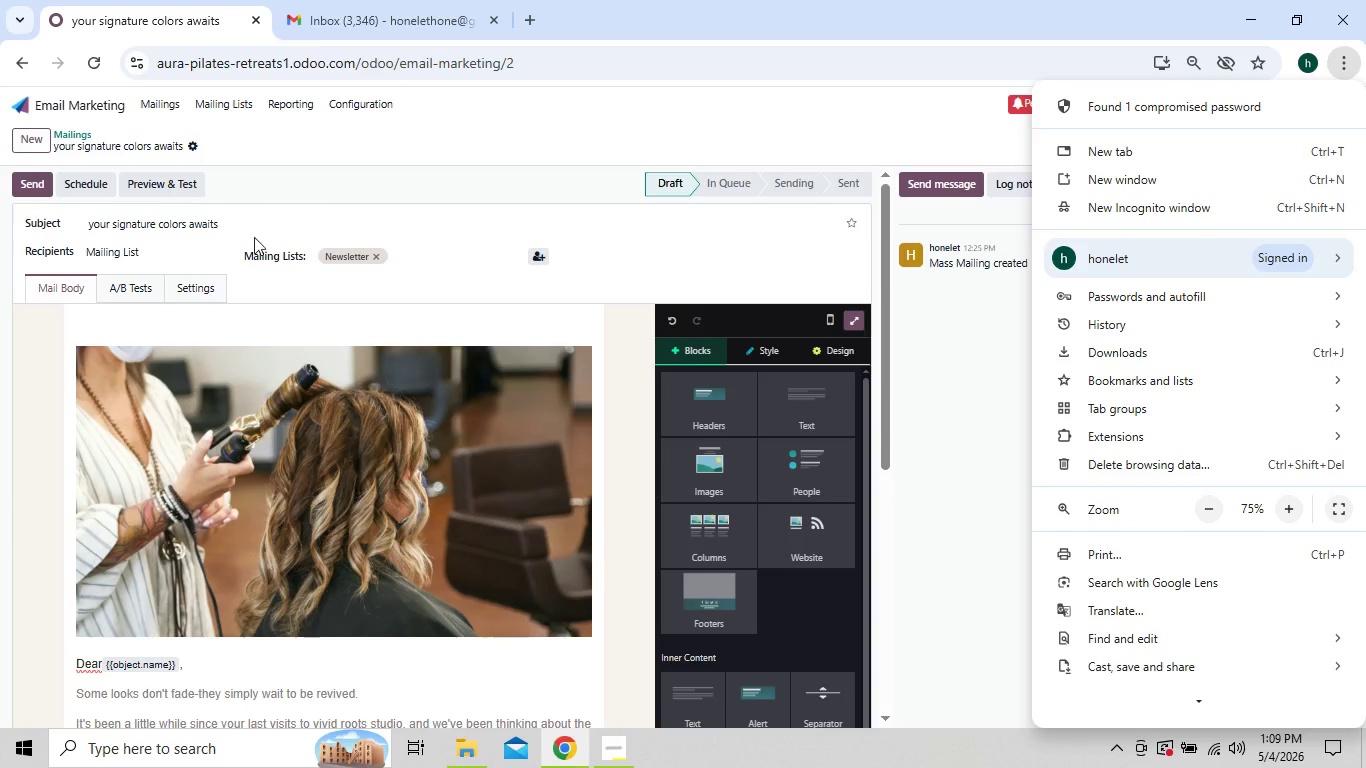 
wait(5.72)
 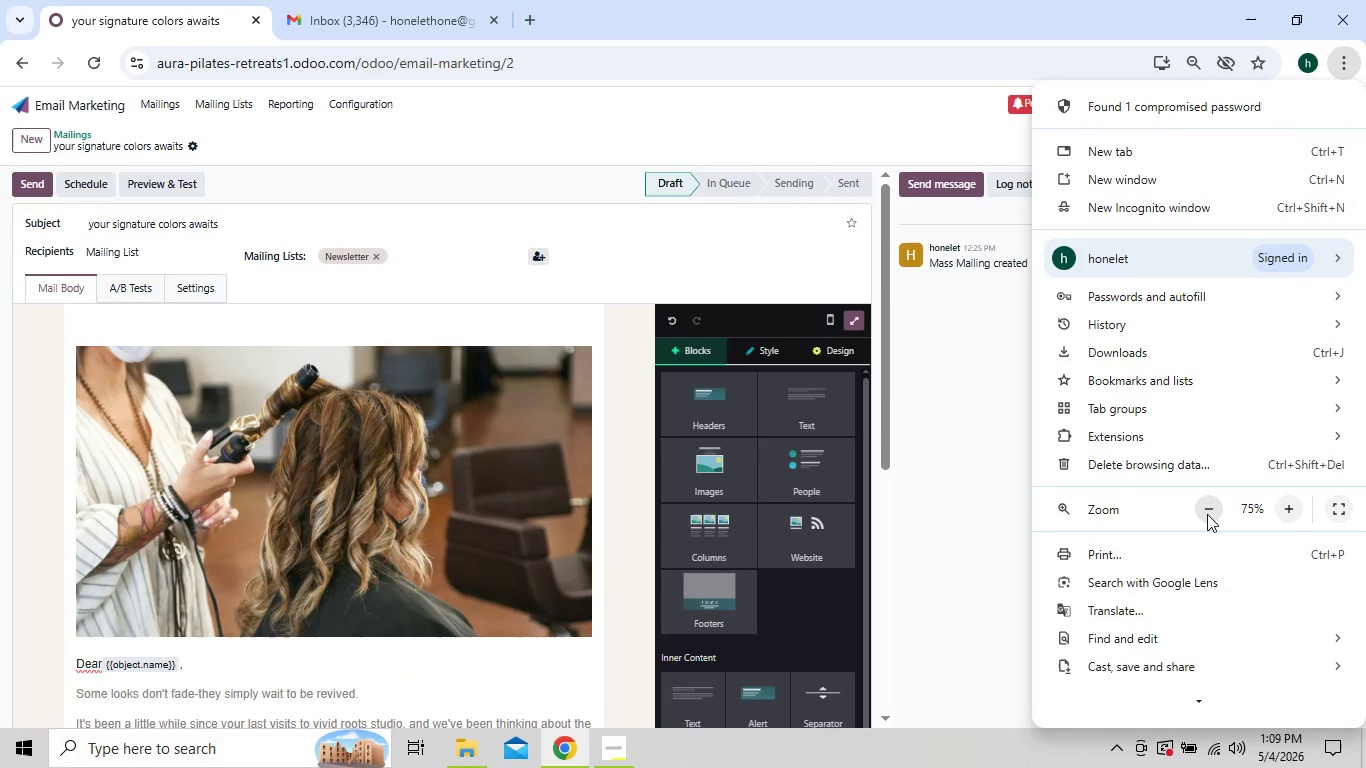 
left_click([182, 189])
 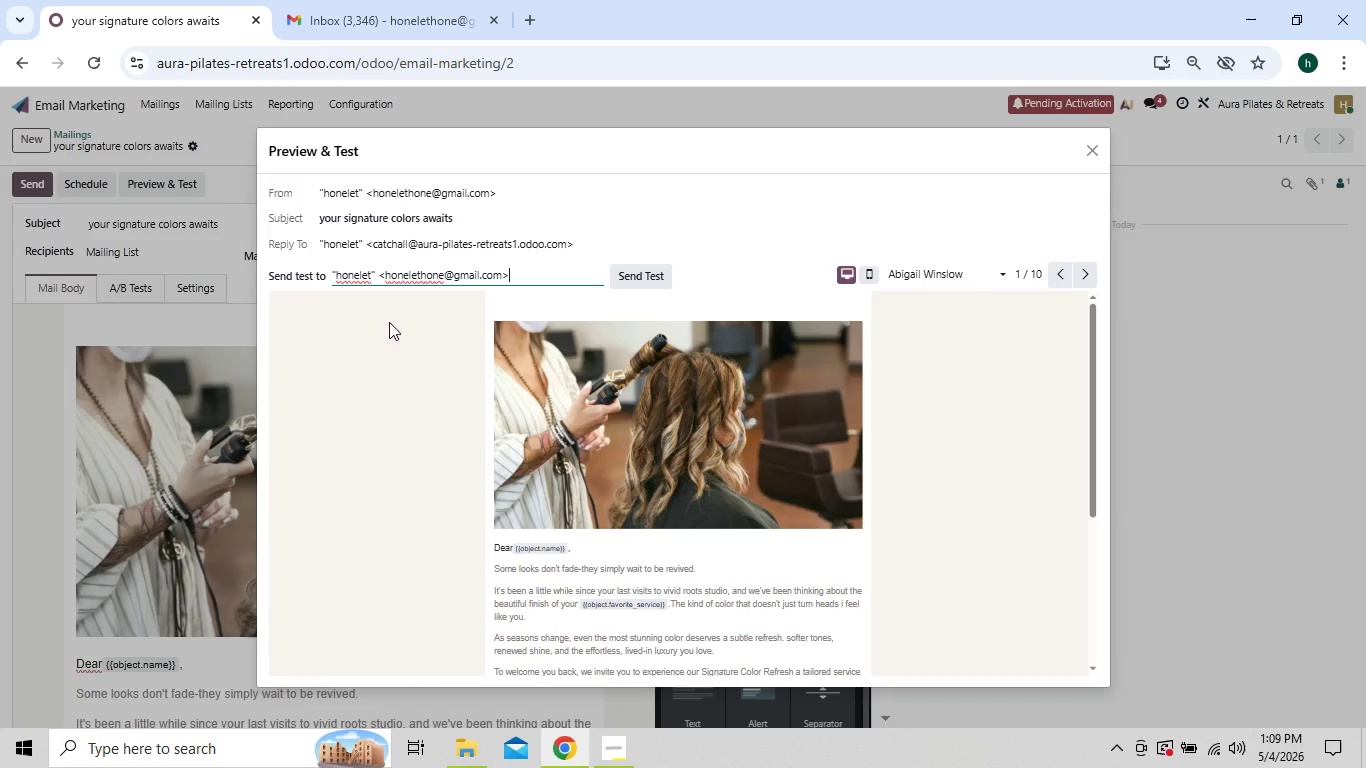 
mouse_move([682, 487])
 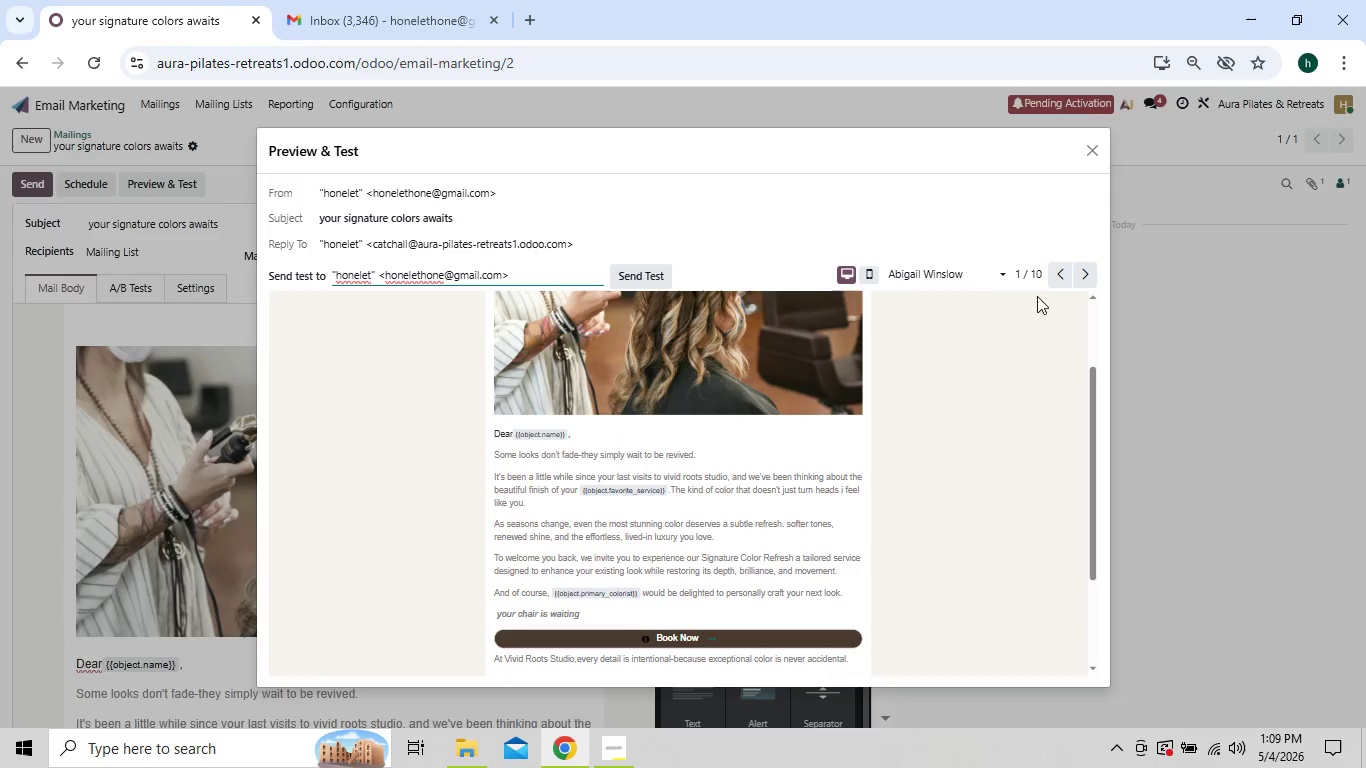 
wait(7.6)
 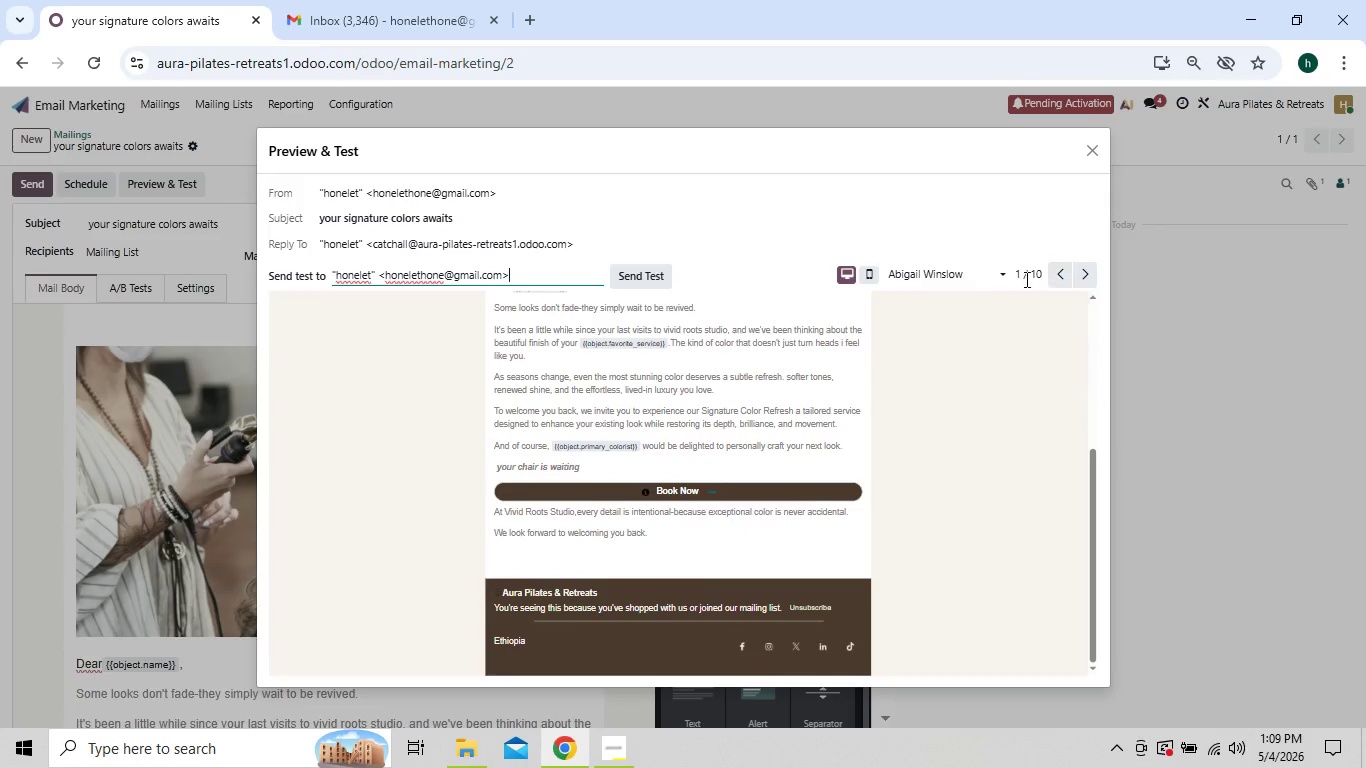 
left_click([1340, 69])
 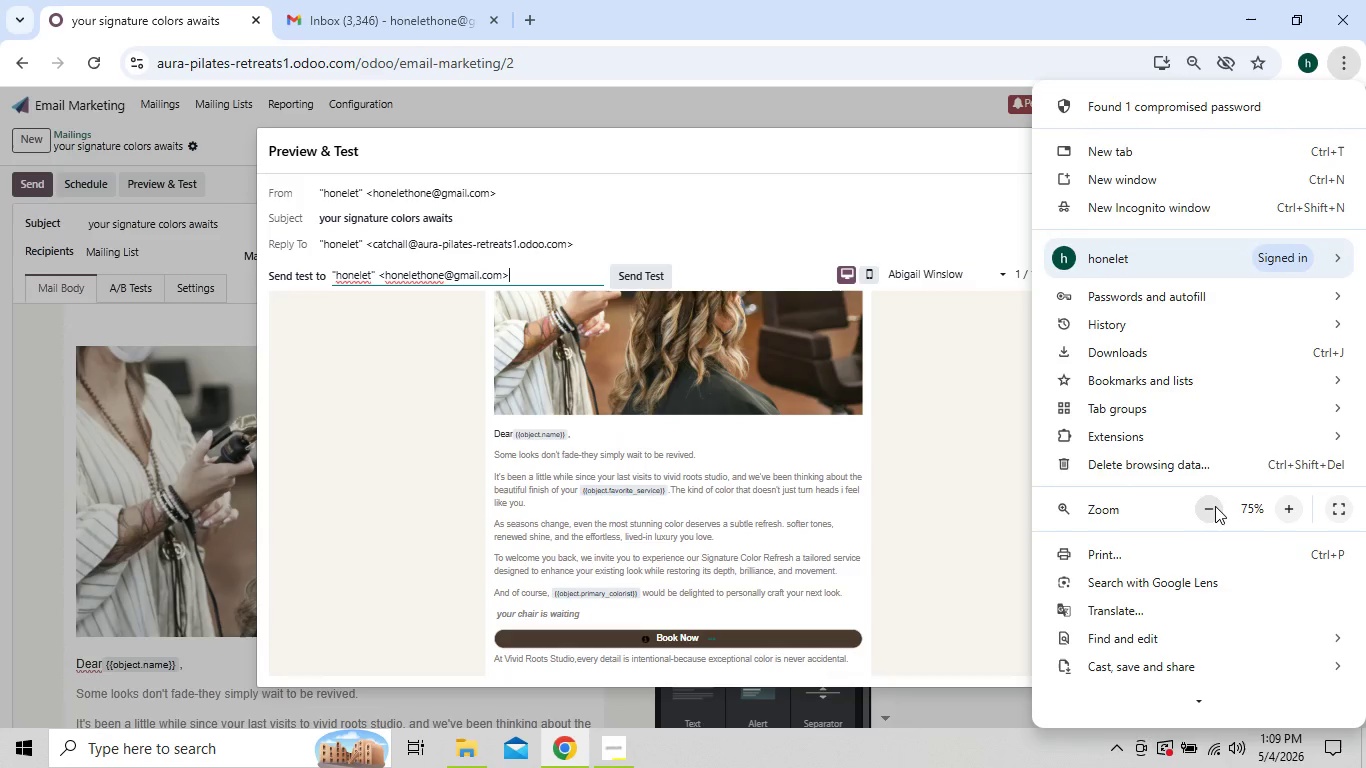 
left_click([1209, 507])
 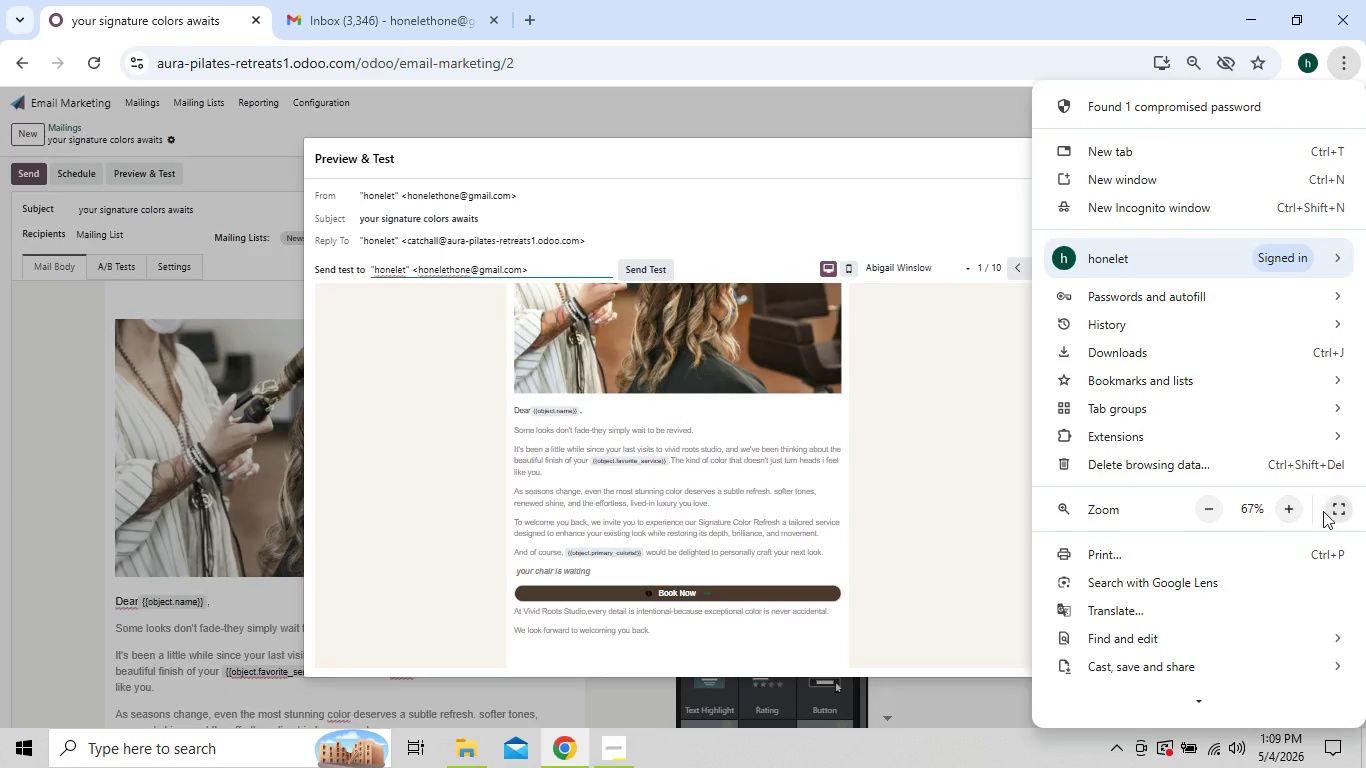 
left_click([1329, 512])
 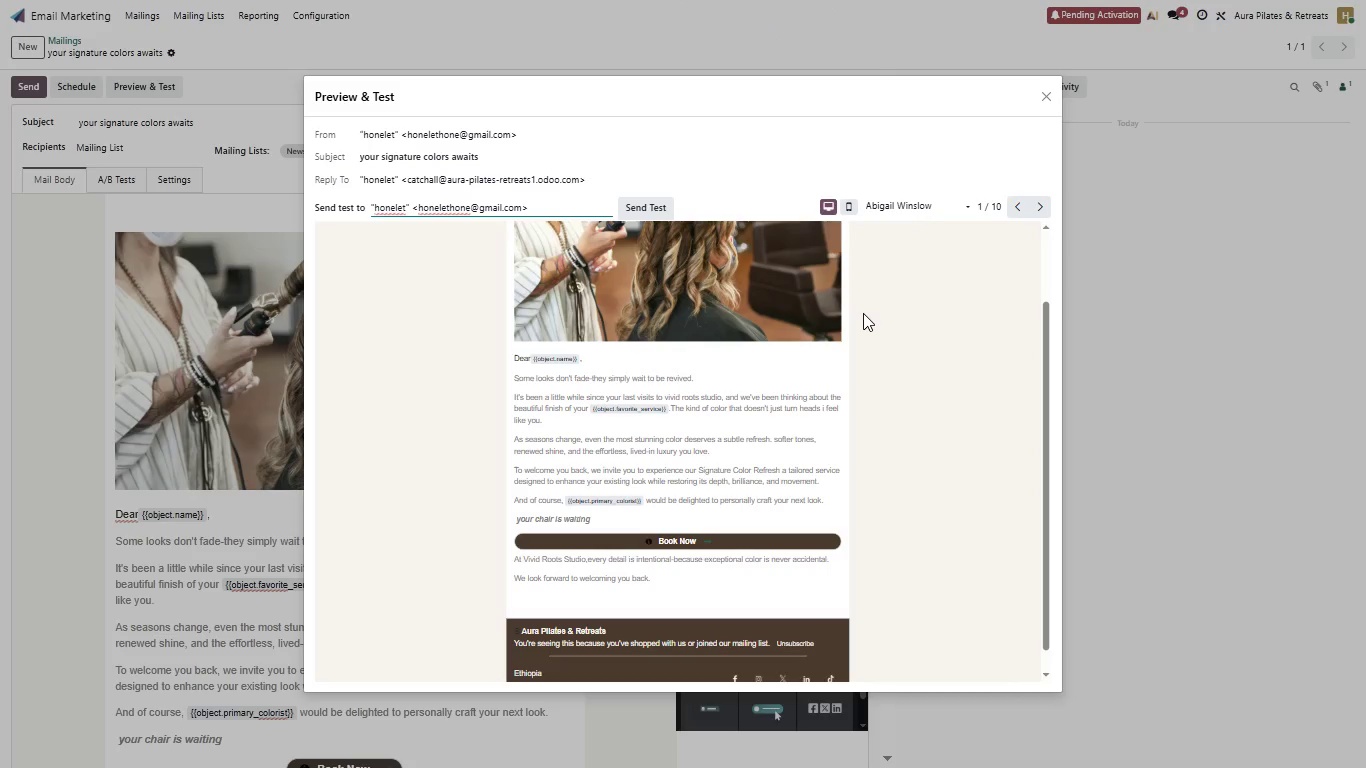 
wait(15.83)
 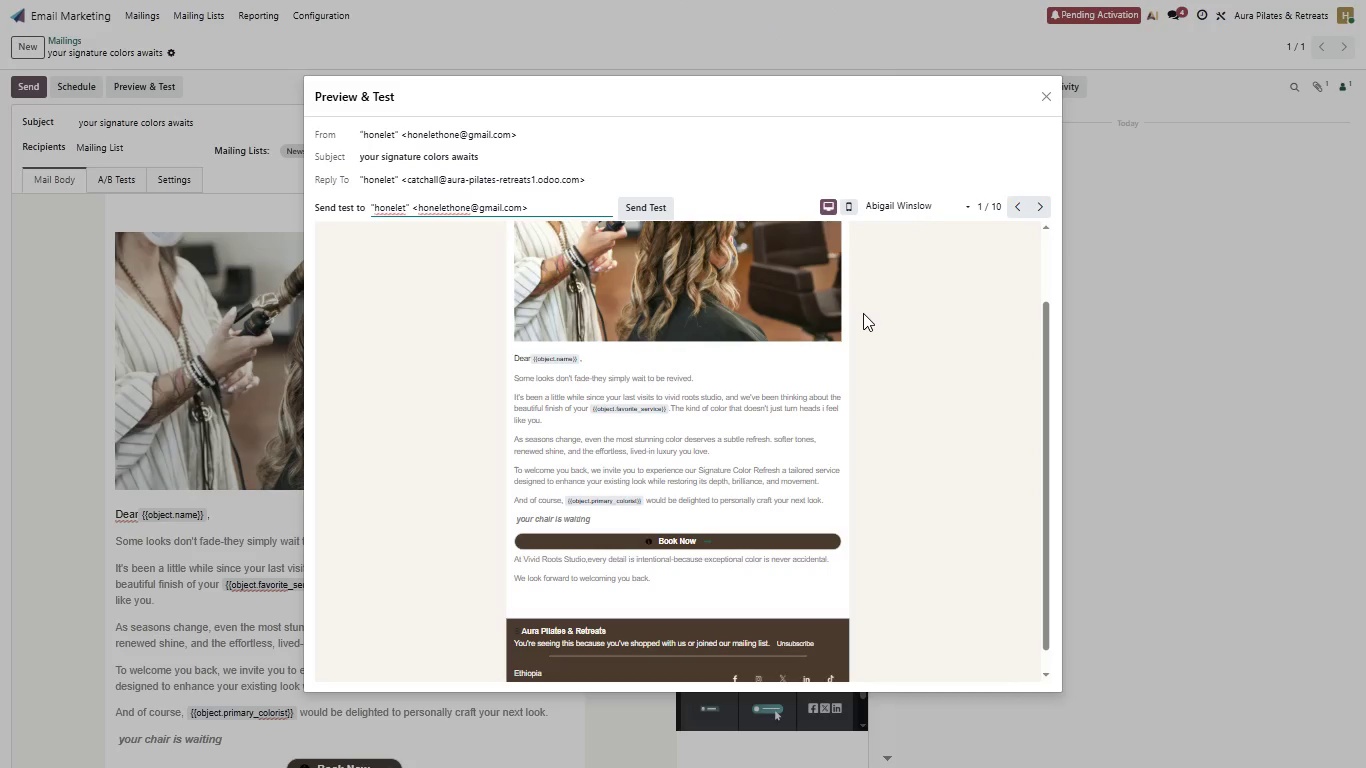 
left_click([1036, 106])
 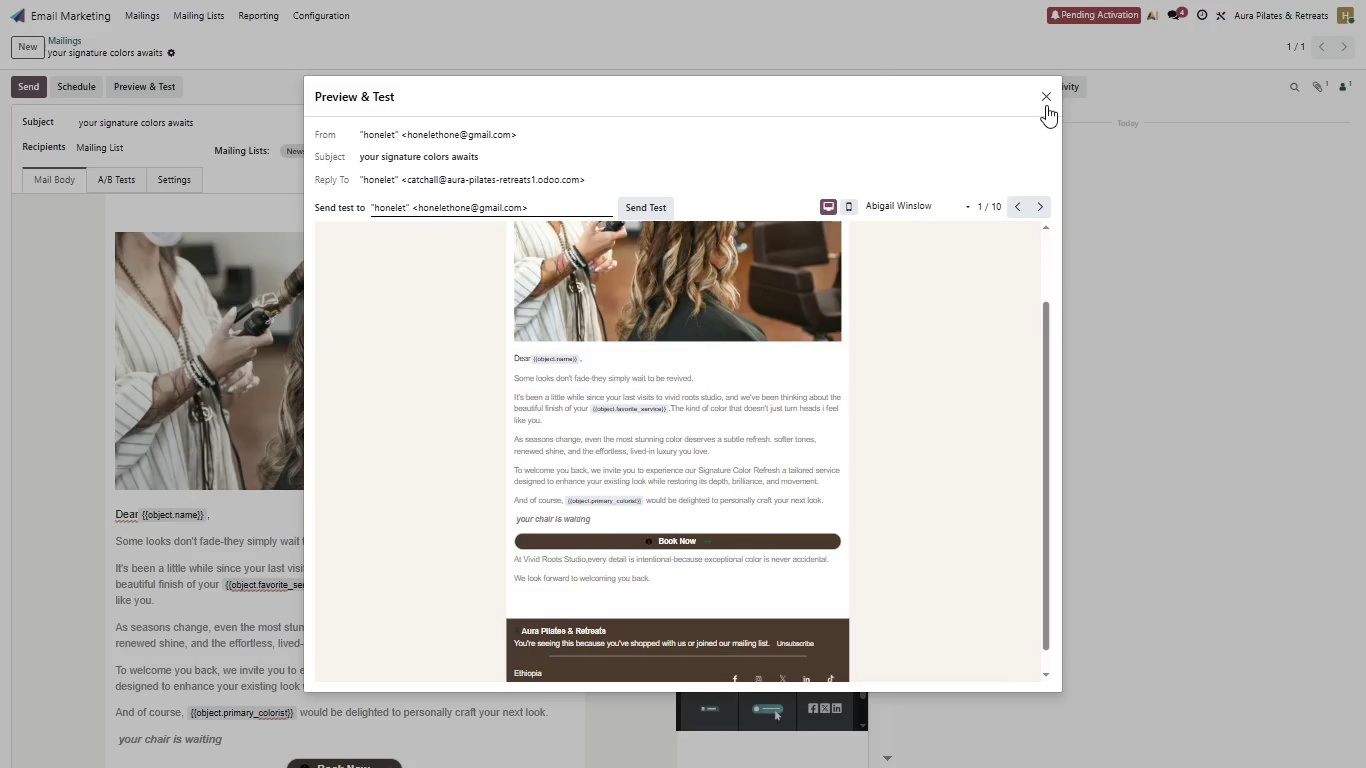 
left_click([1046, 105])
 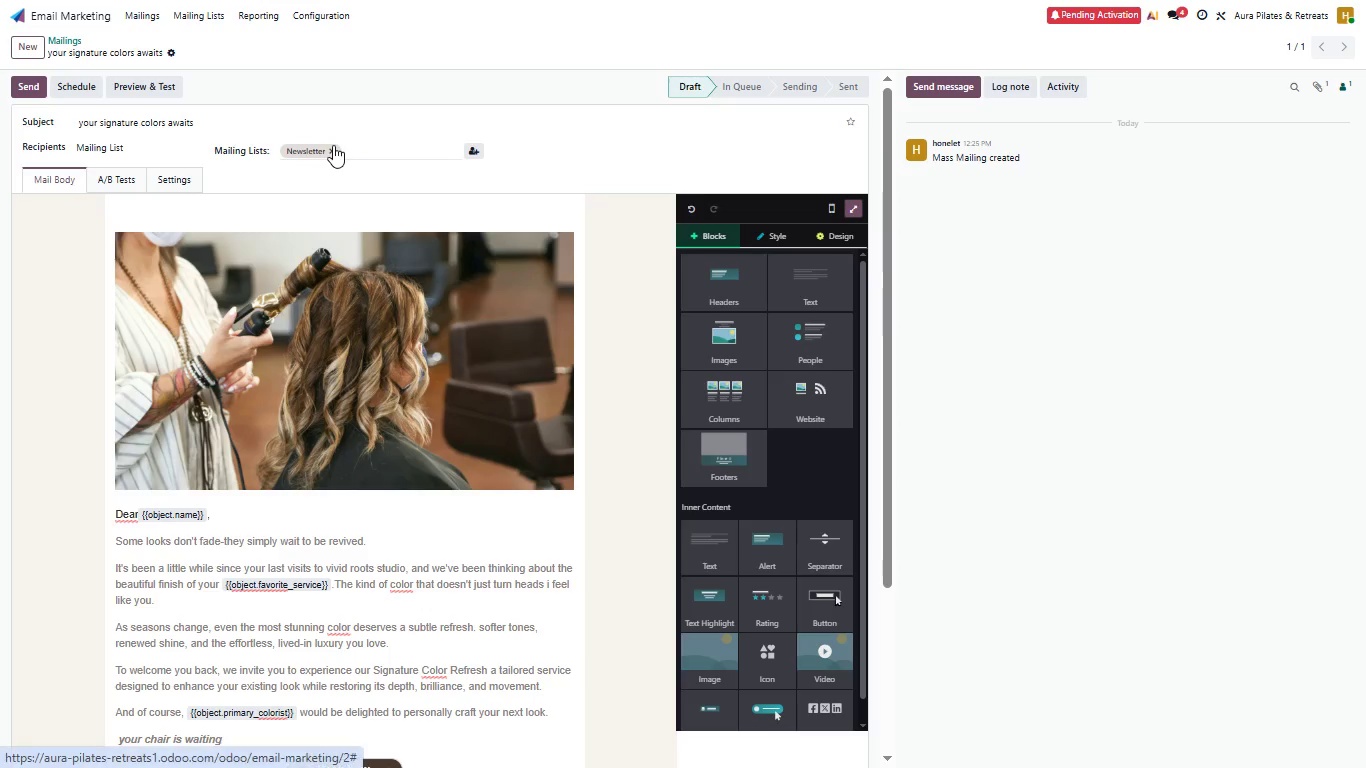 
left_click([332, 151])
 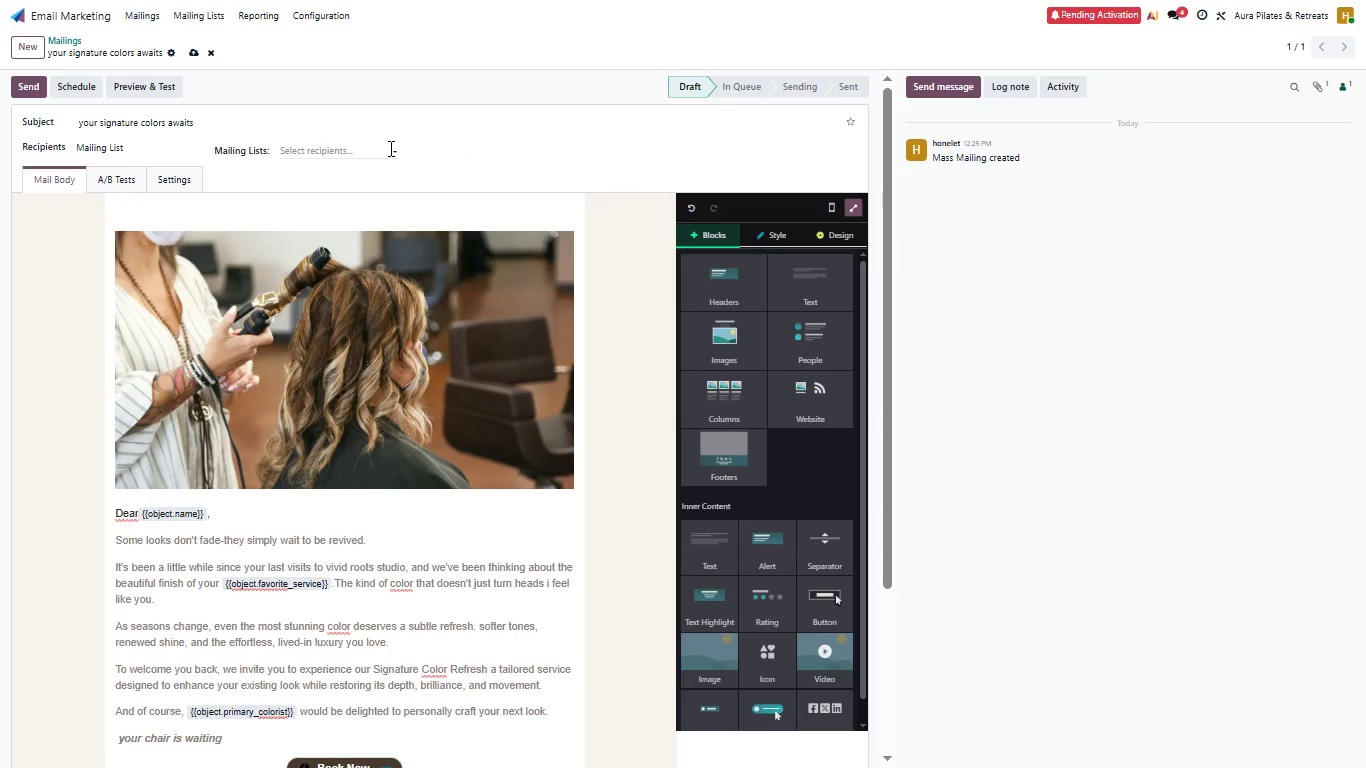 
left_click([392, 148])
 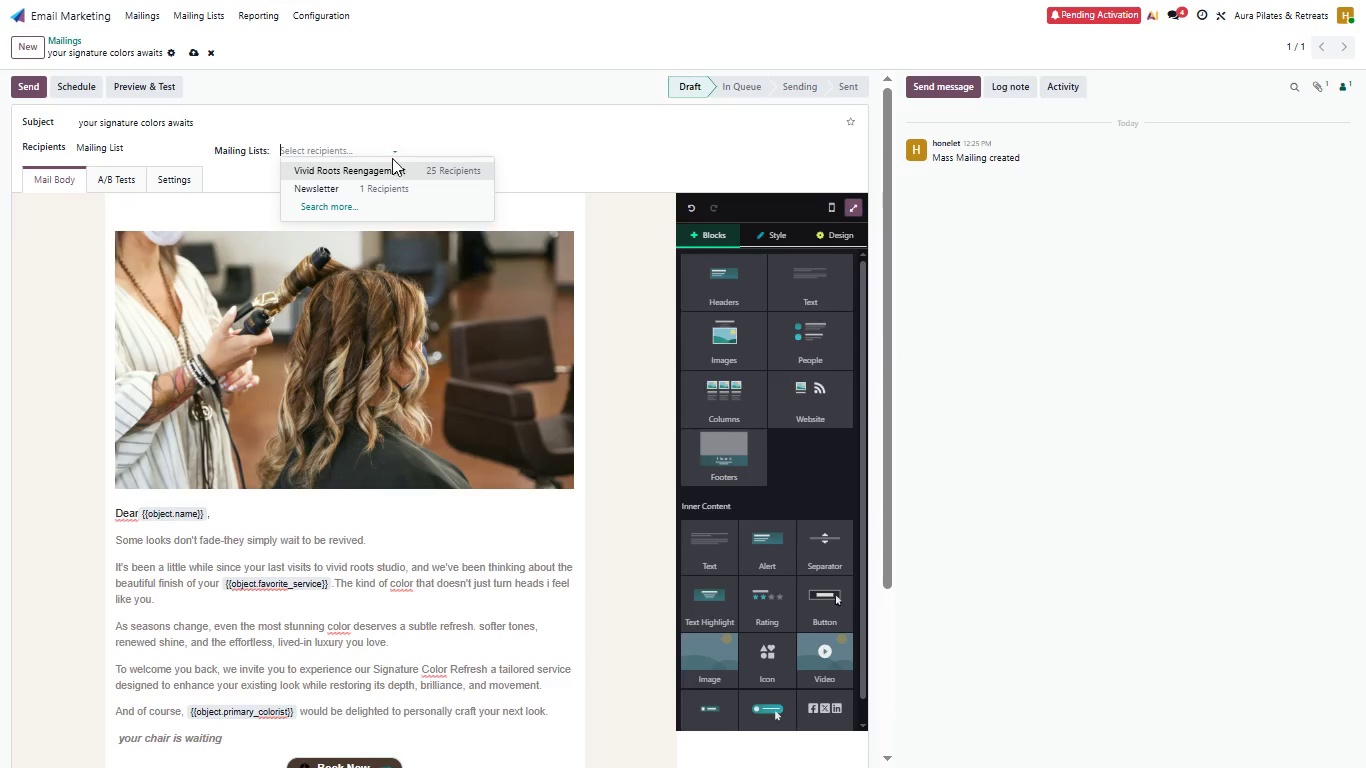 
left_click([390, 162])
 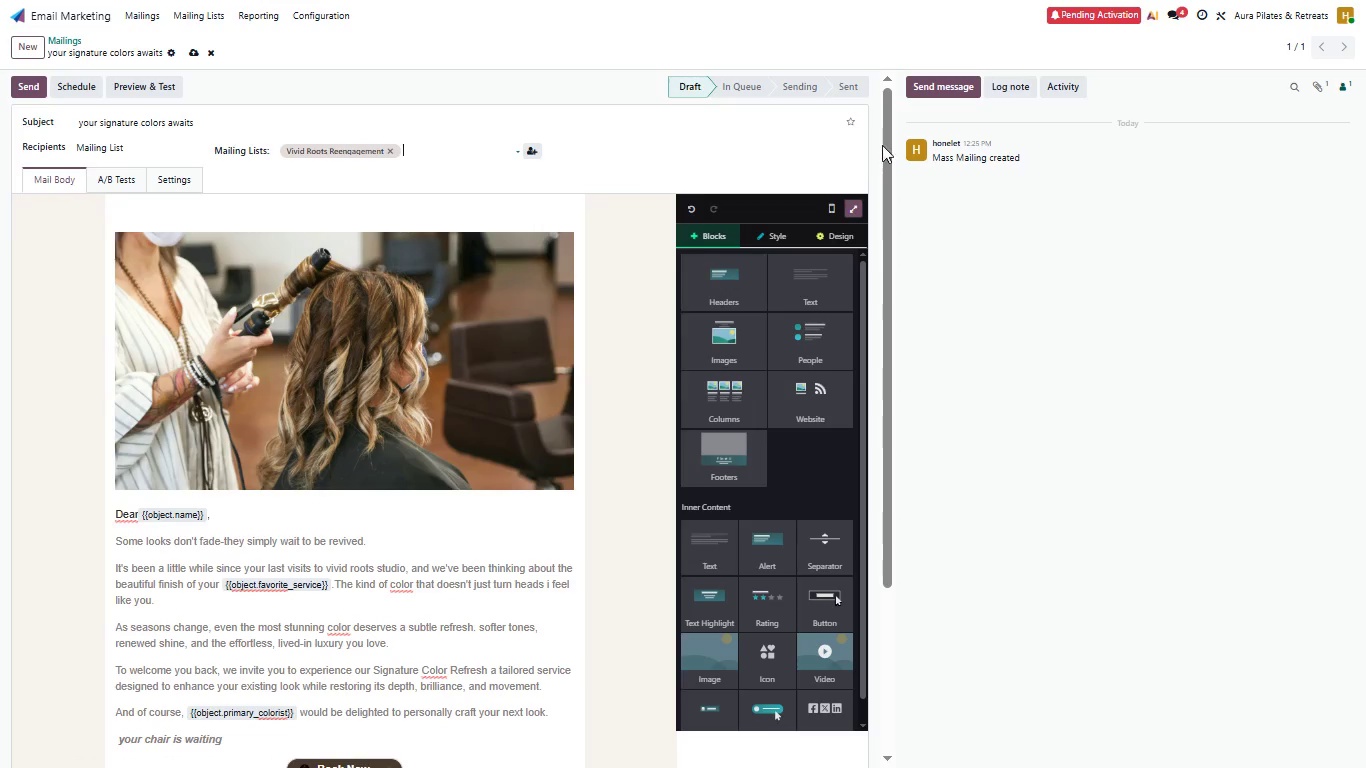 
wait(6.09)
 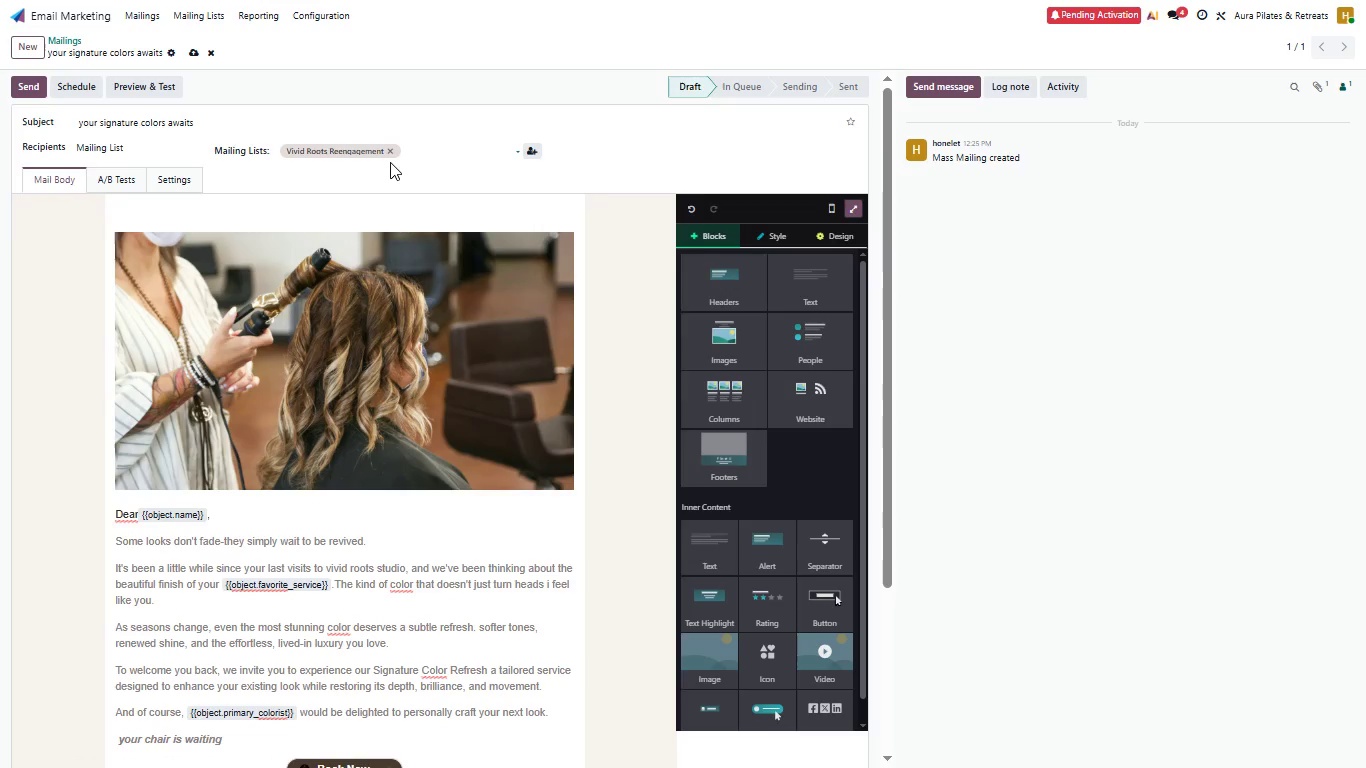 
left_click([854, 204])
 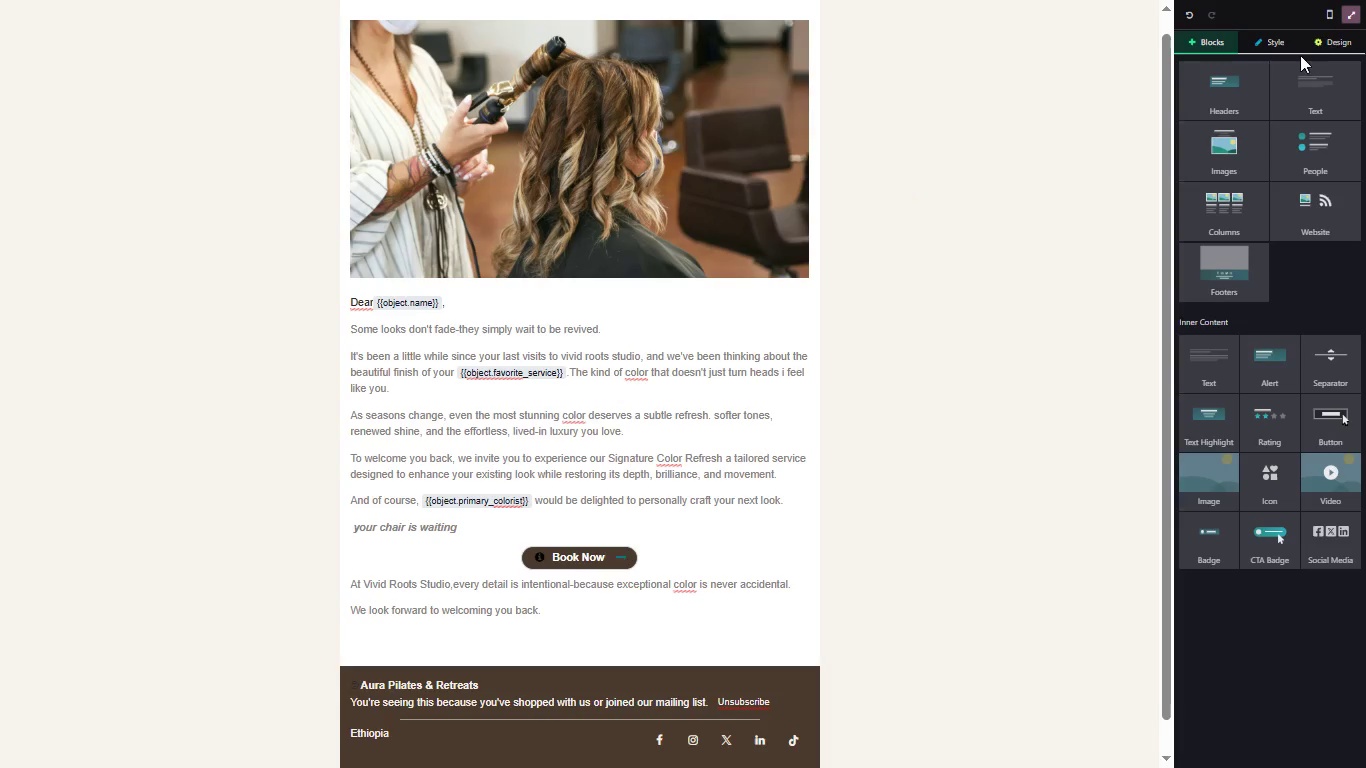 
left_click([1343, 19])
 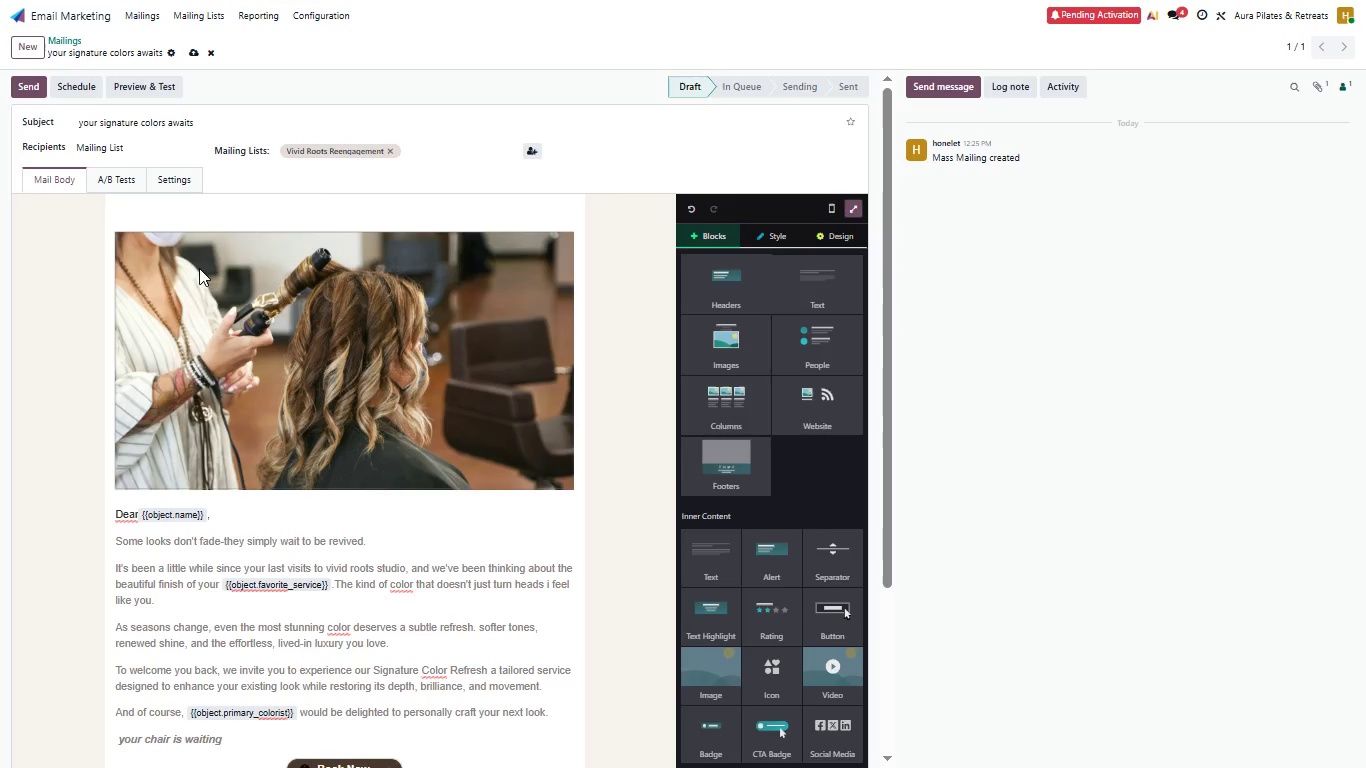 
wait(11.12)
 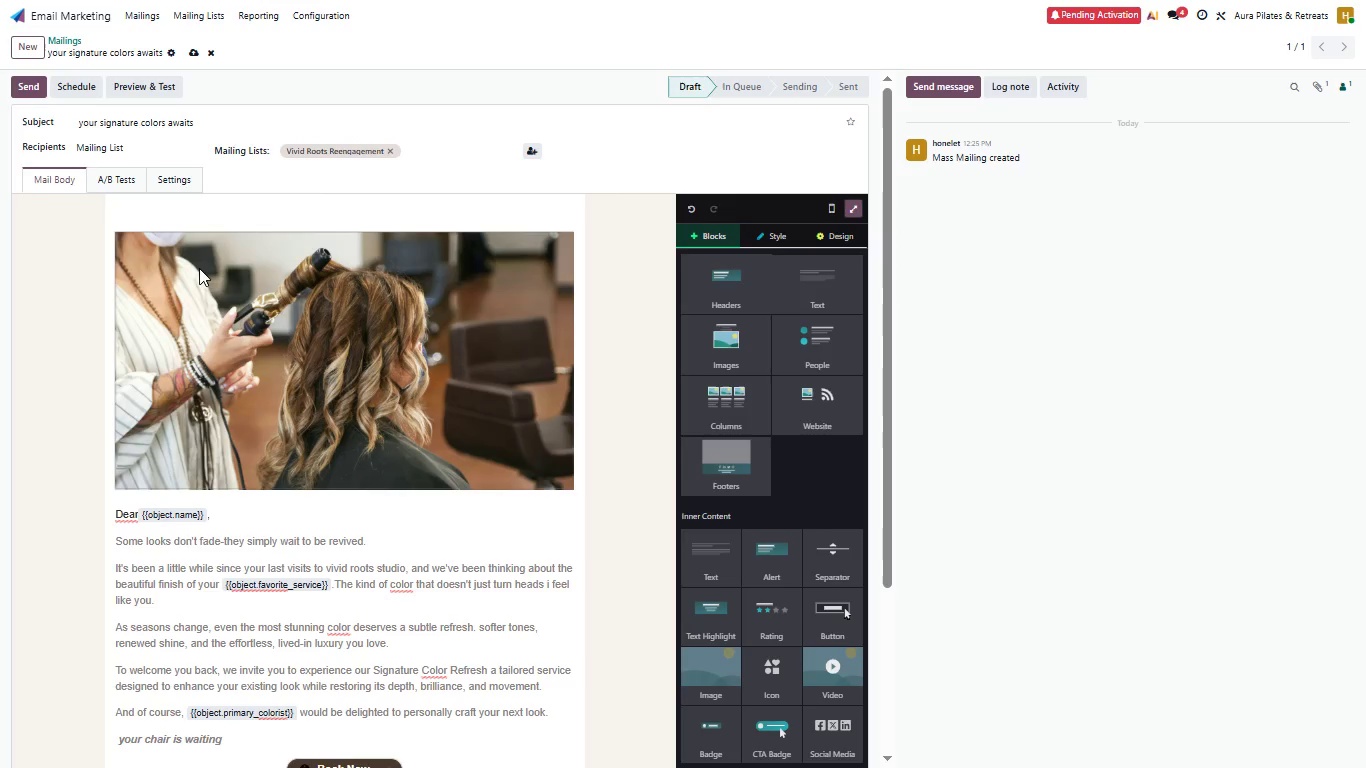 
left_click([143, 80])
 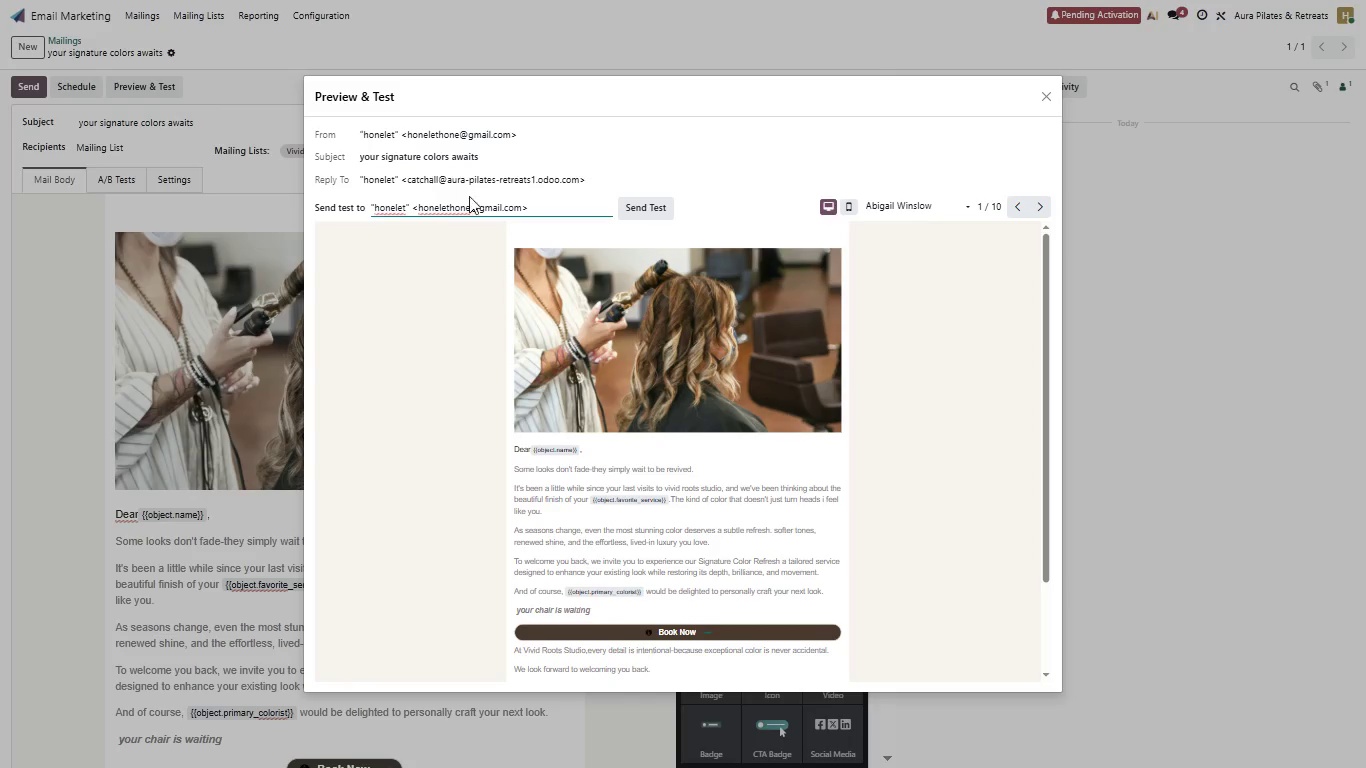 
mouse_move([711, 411])
 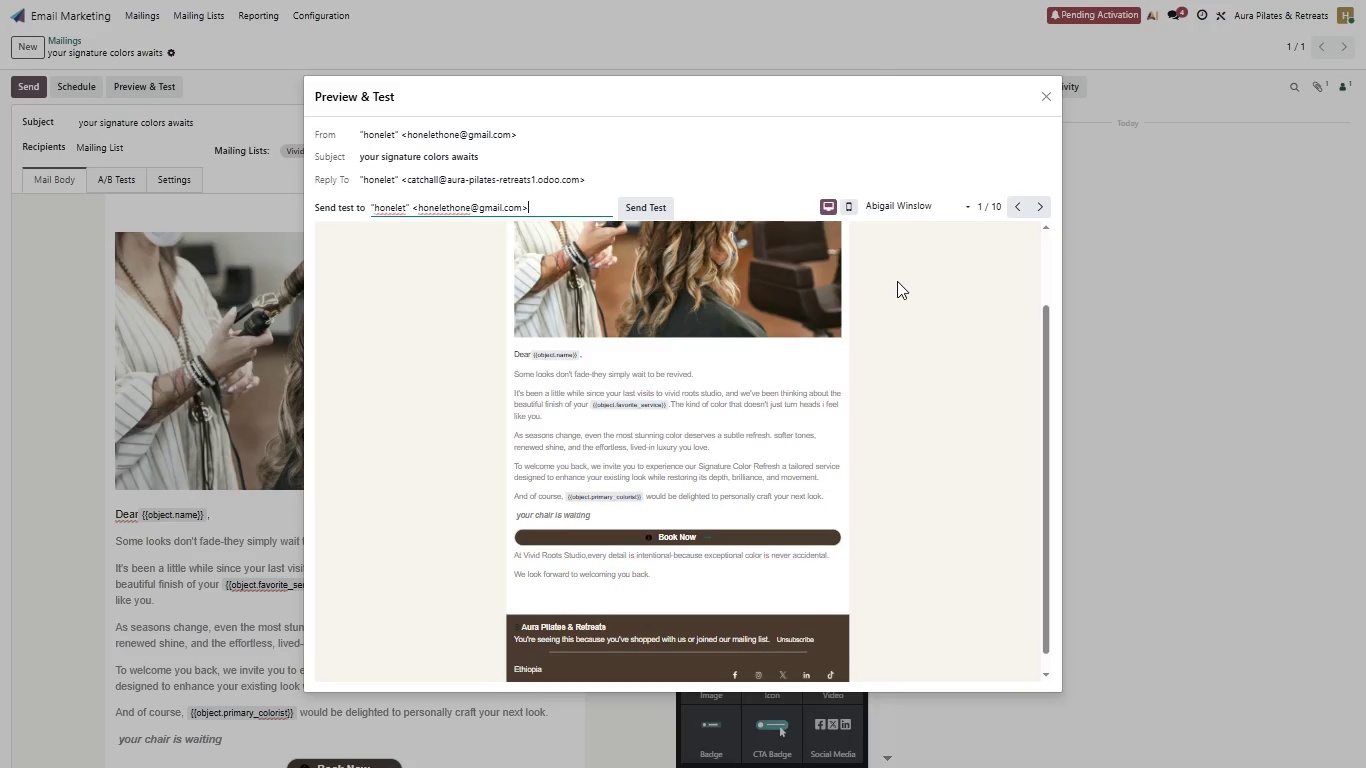 
wait(8.88)
 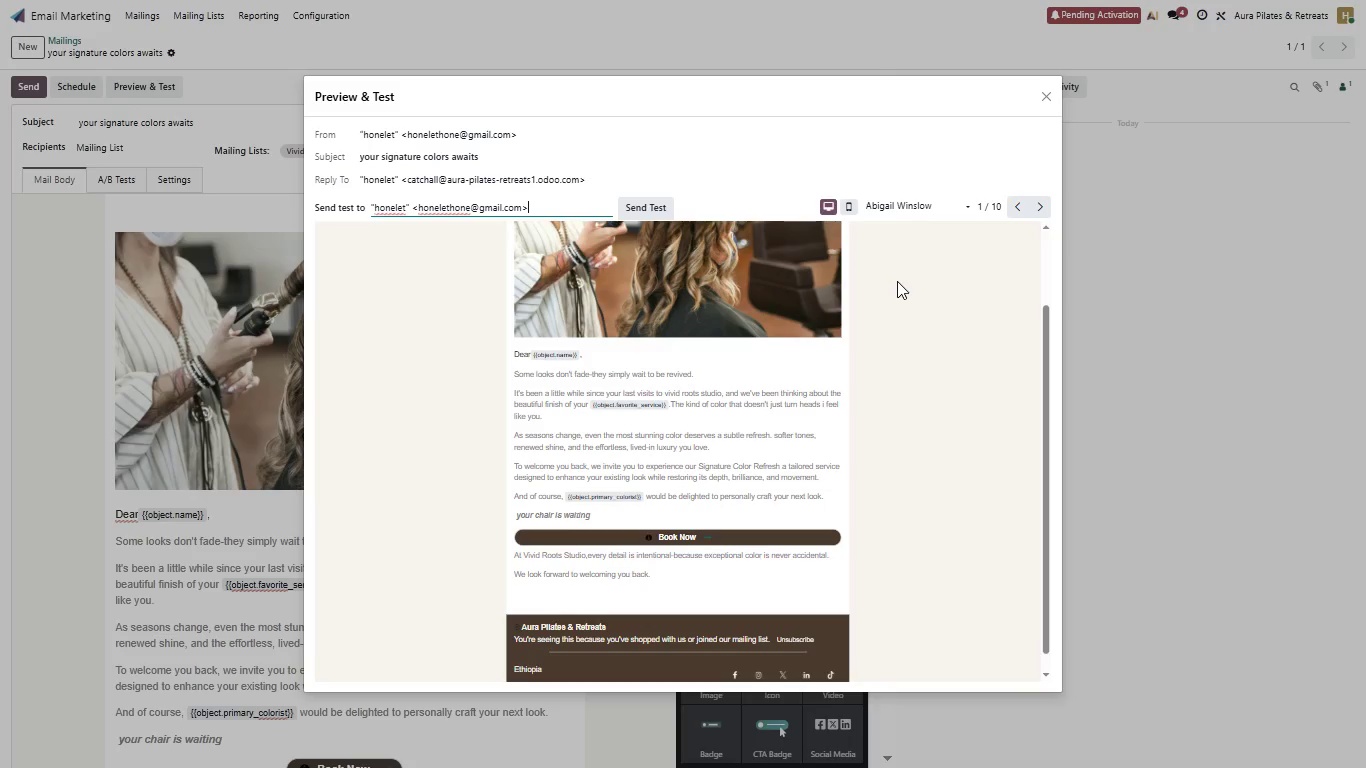 
left_click([419, 160])
 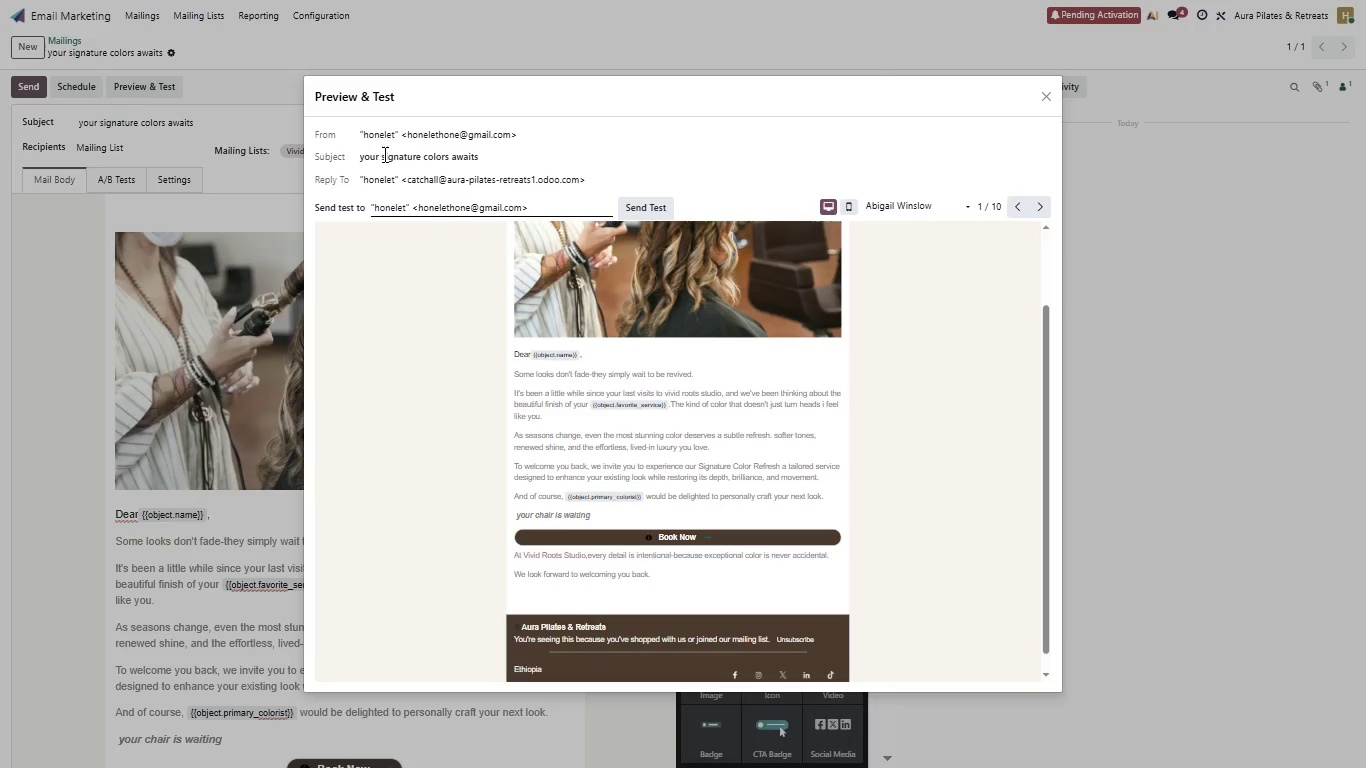 
left_click([383, 154])
 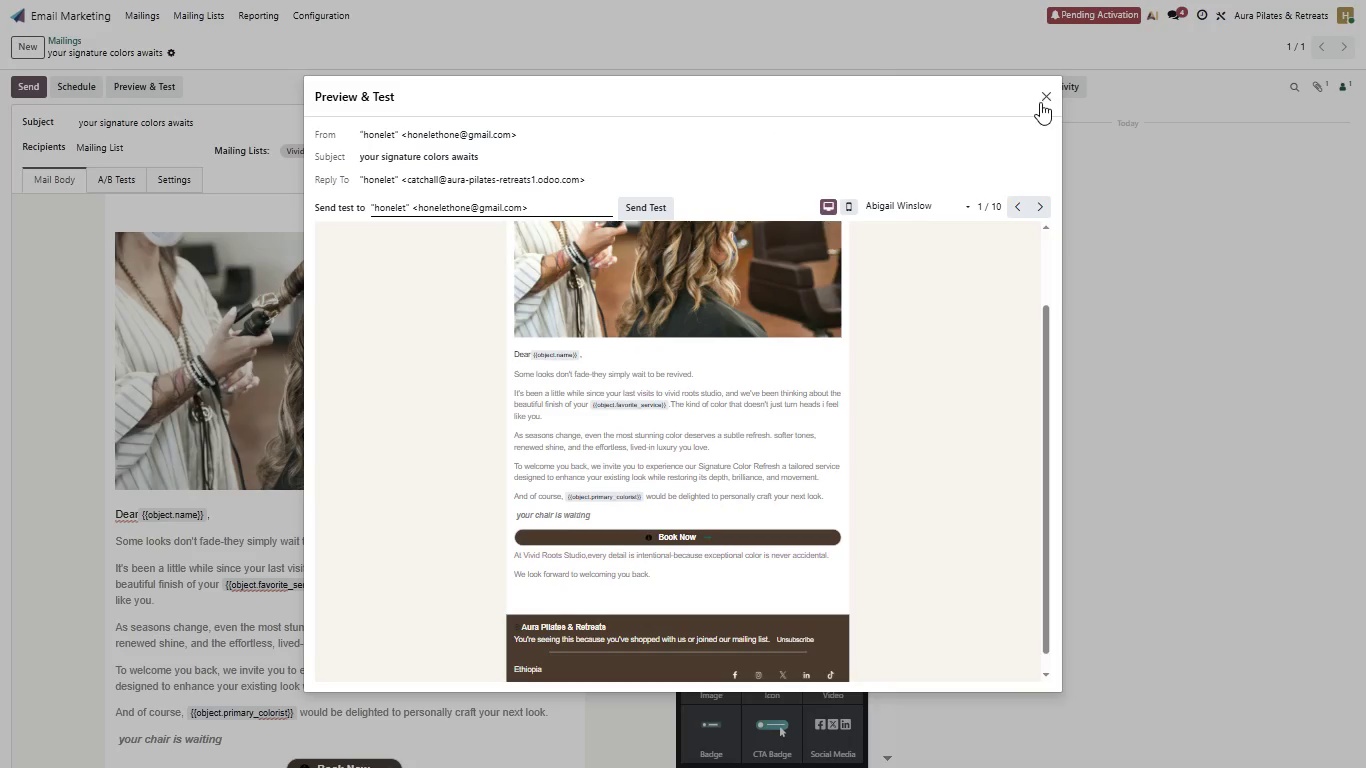 
left_click([1043, 104])
 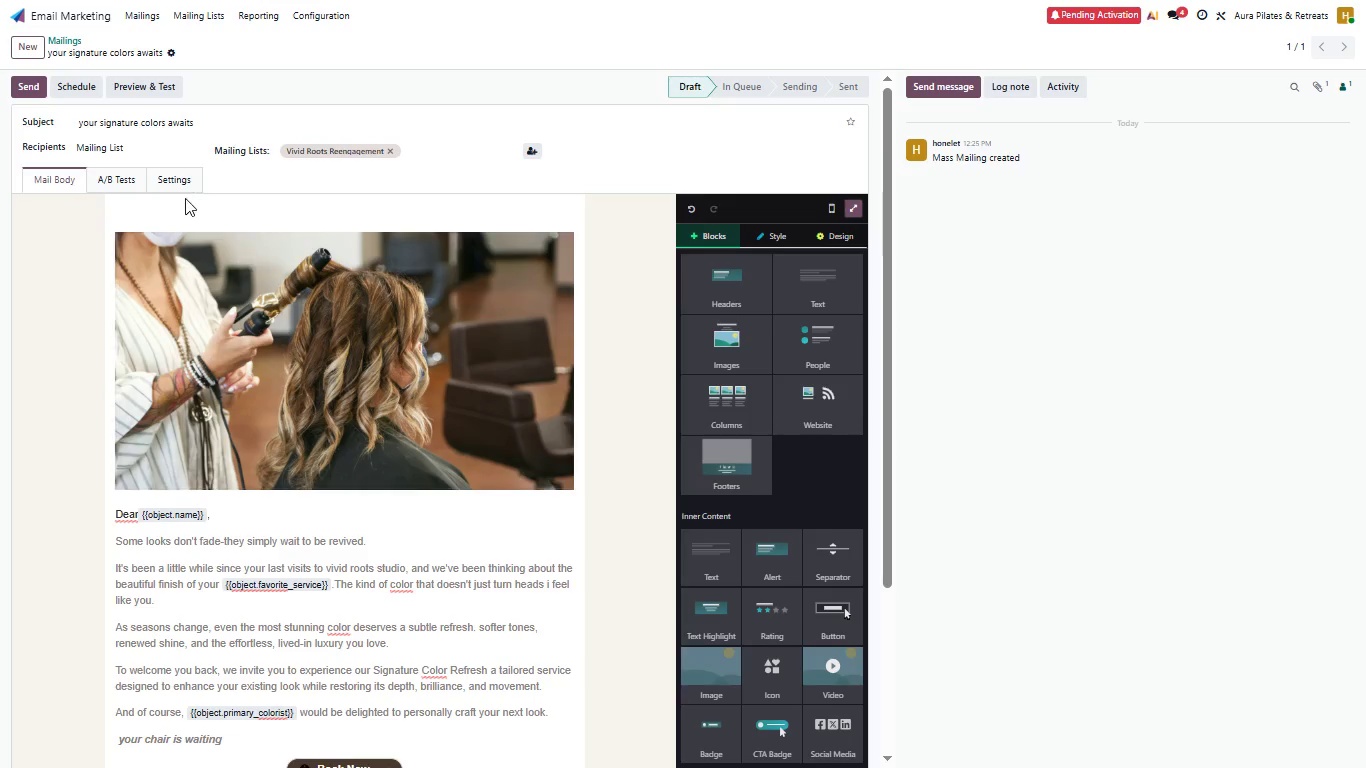 
wait(6.61)
 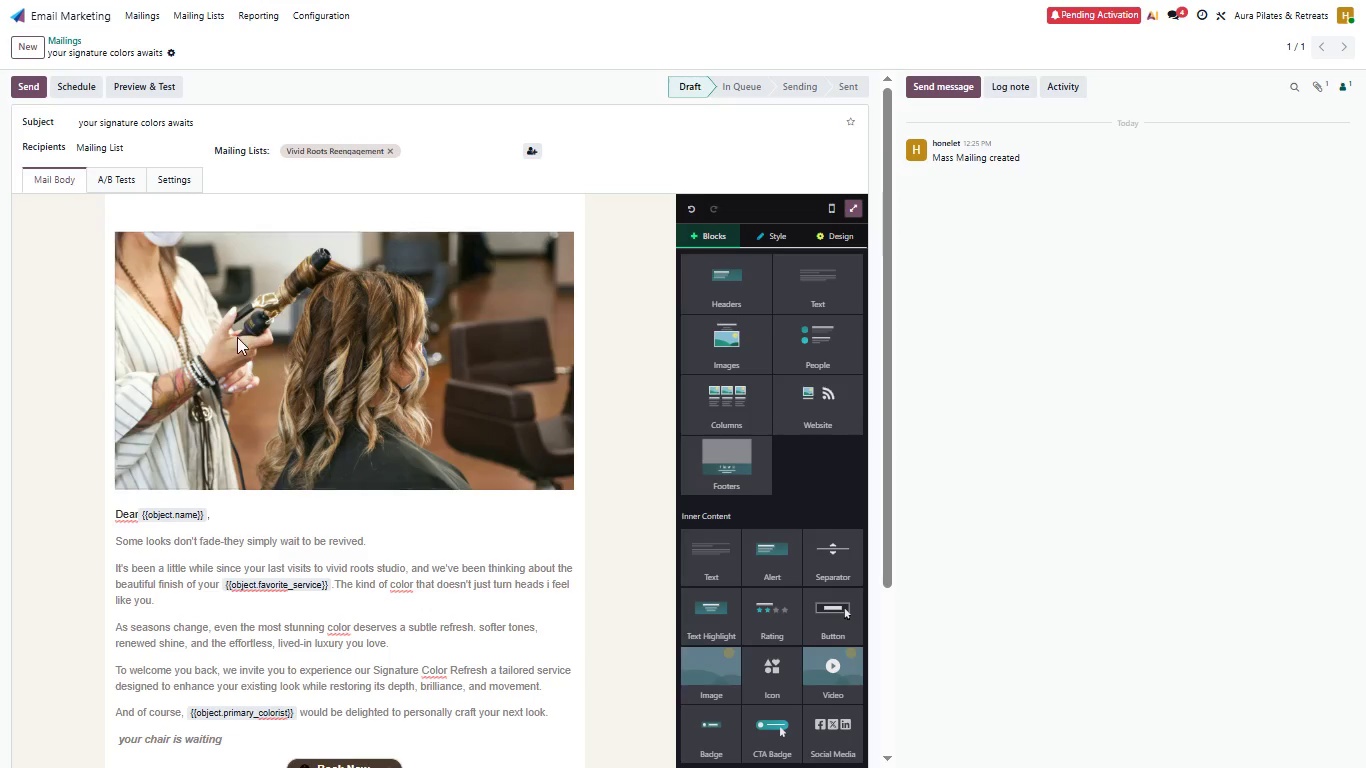 
left_click([125, 128])
 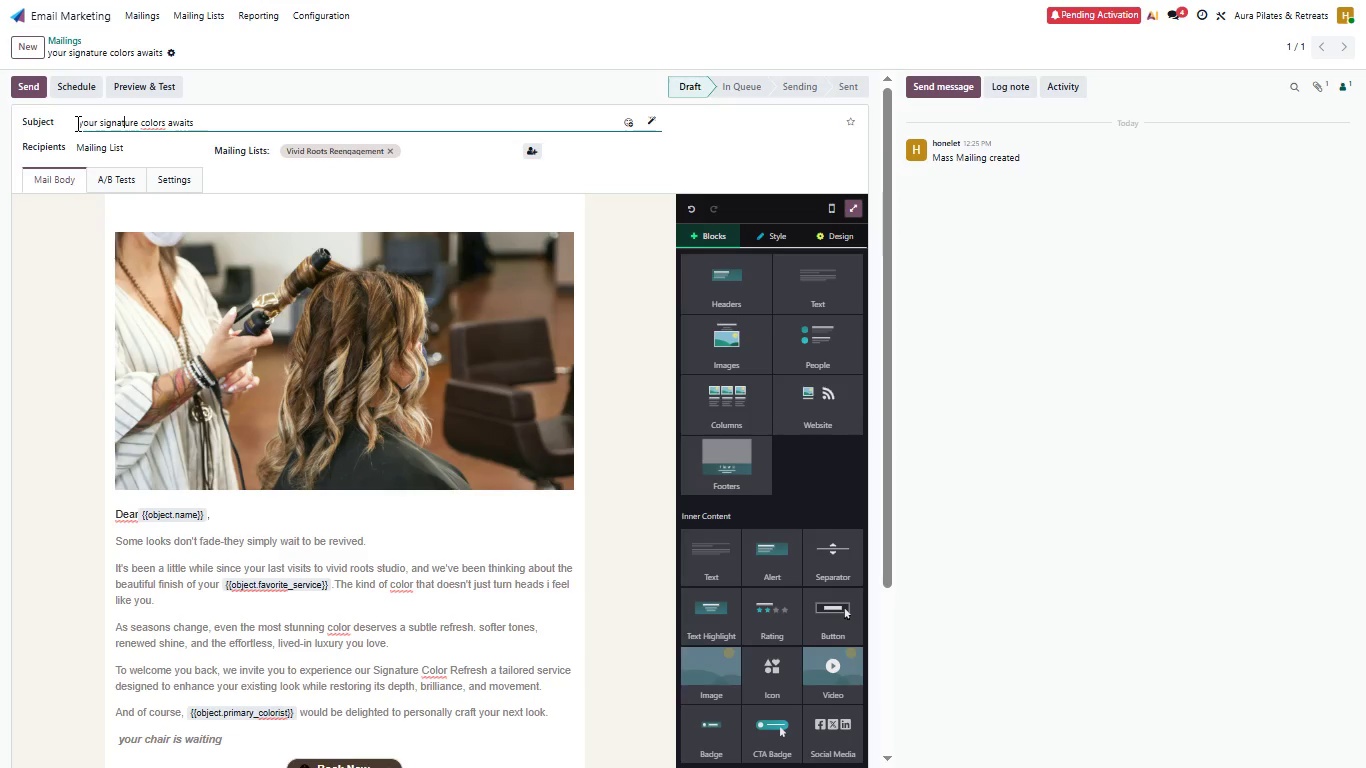 
left_click([76, 123])
 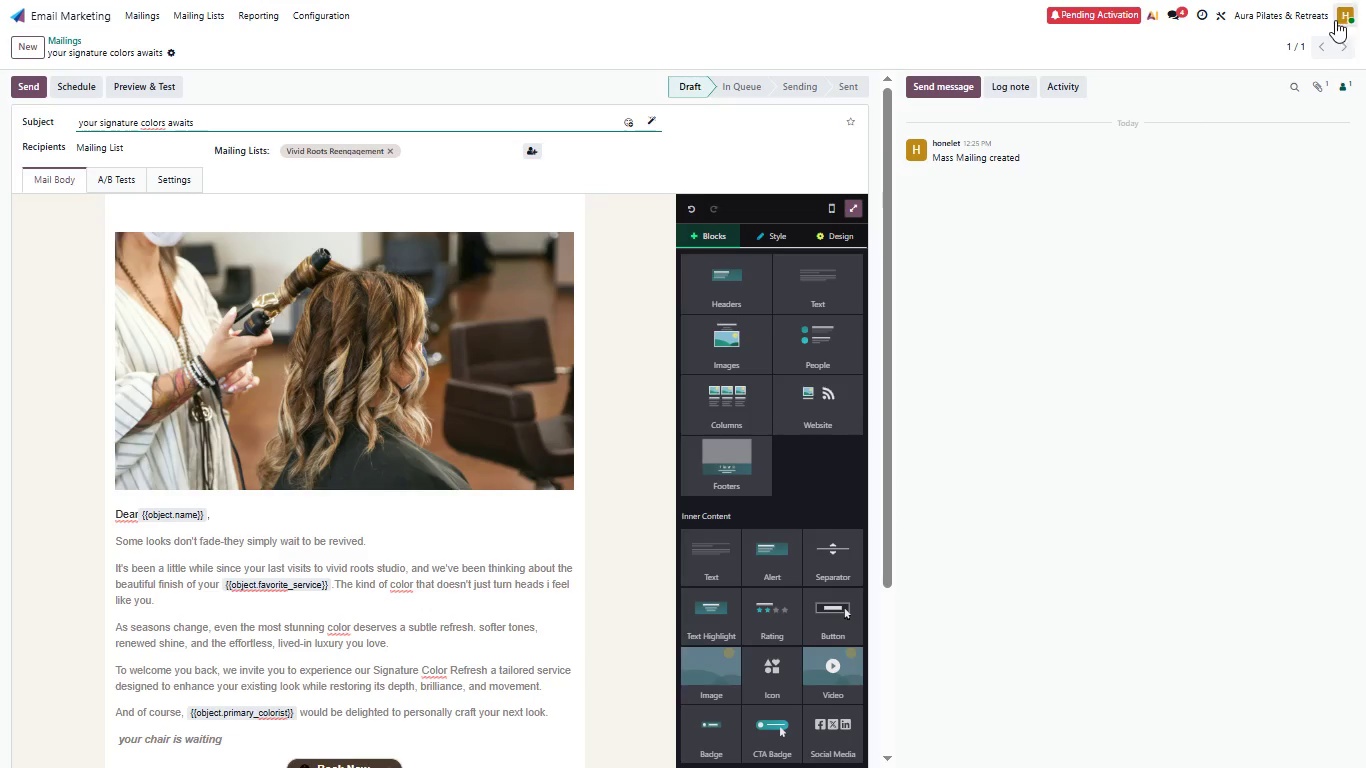 
wait(7.95)
 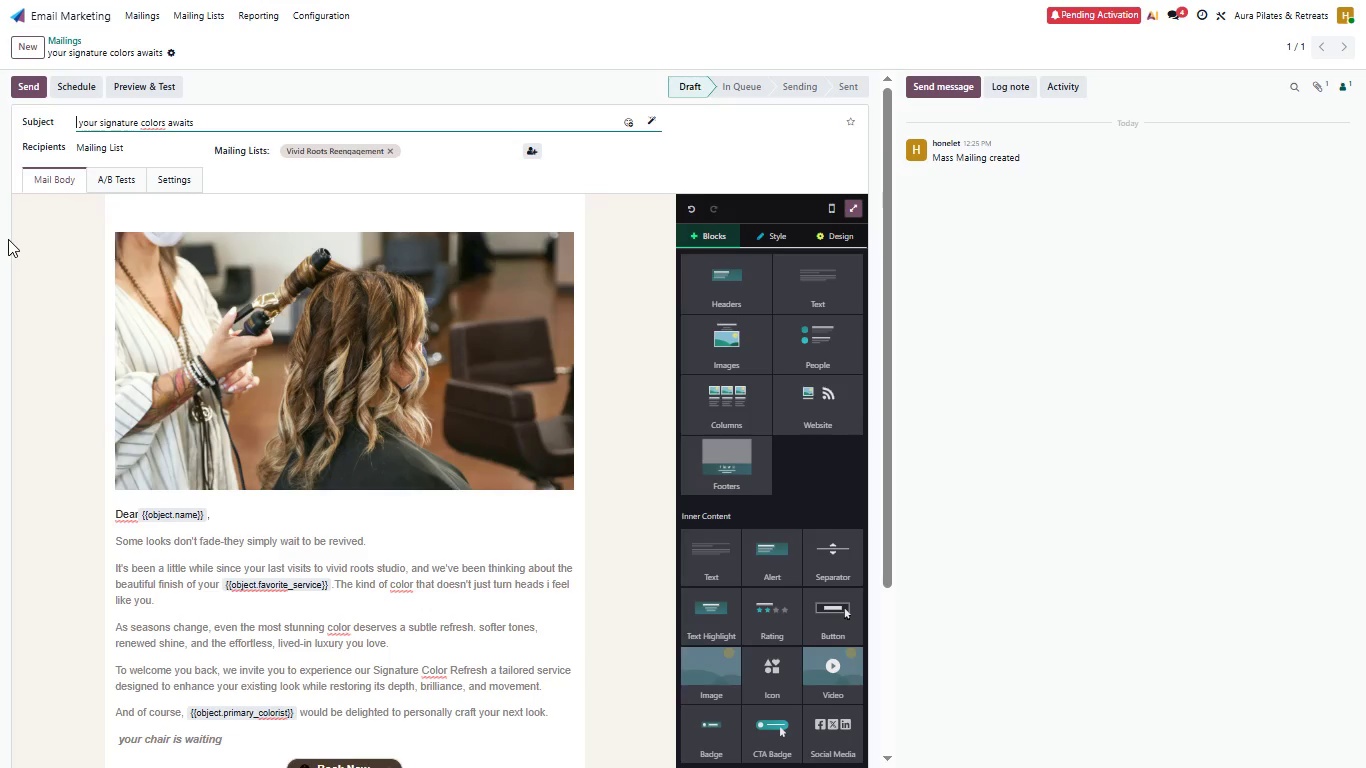 
left_click([681, 67])
 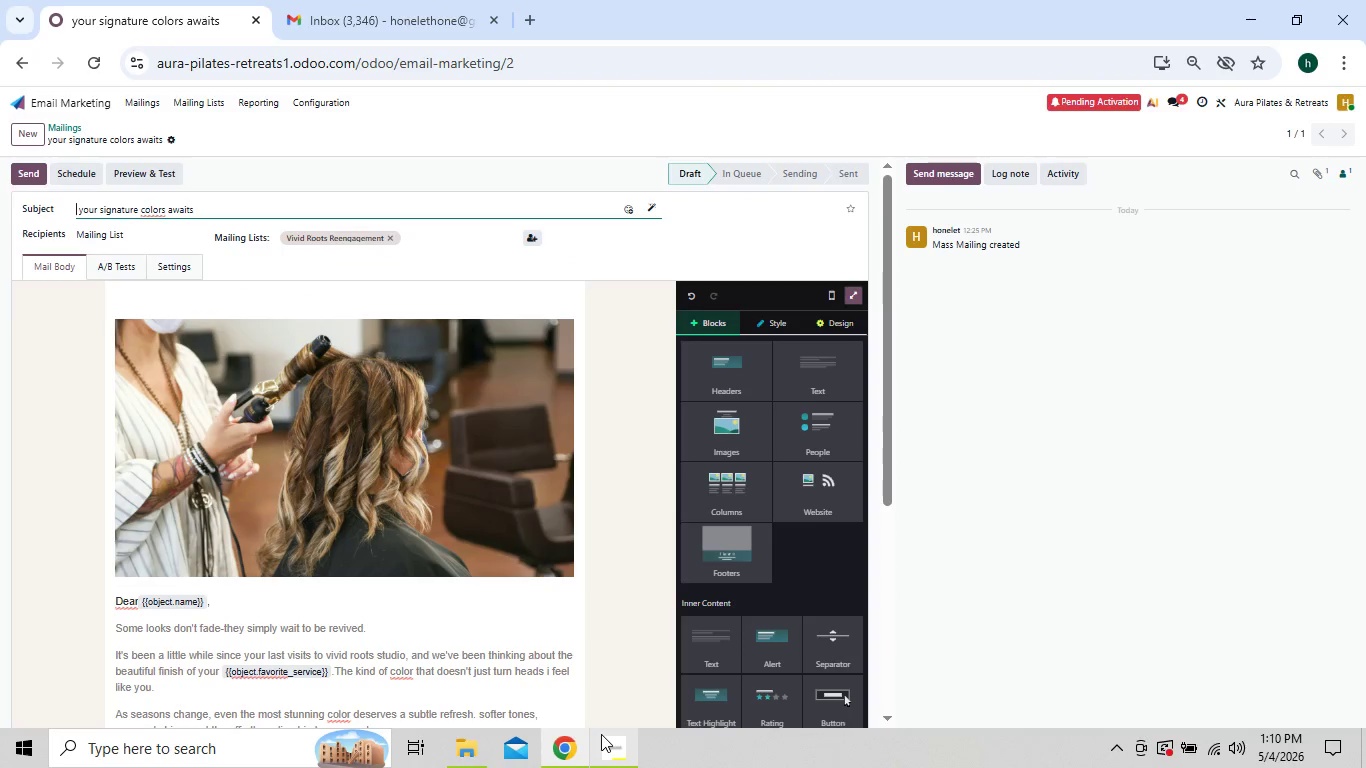 
left_click([606, 745])